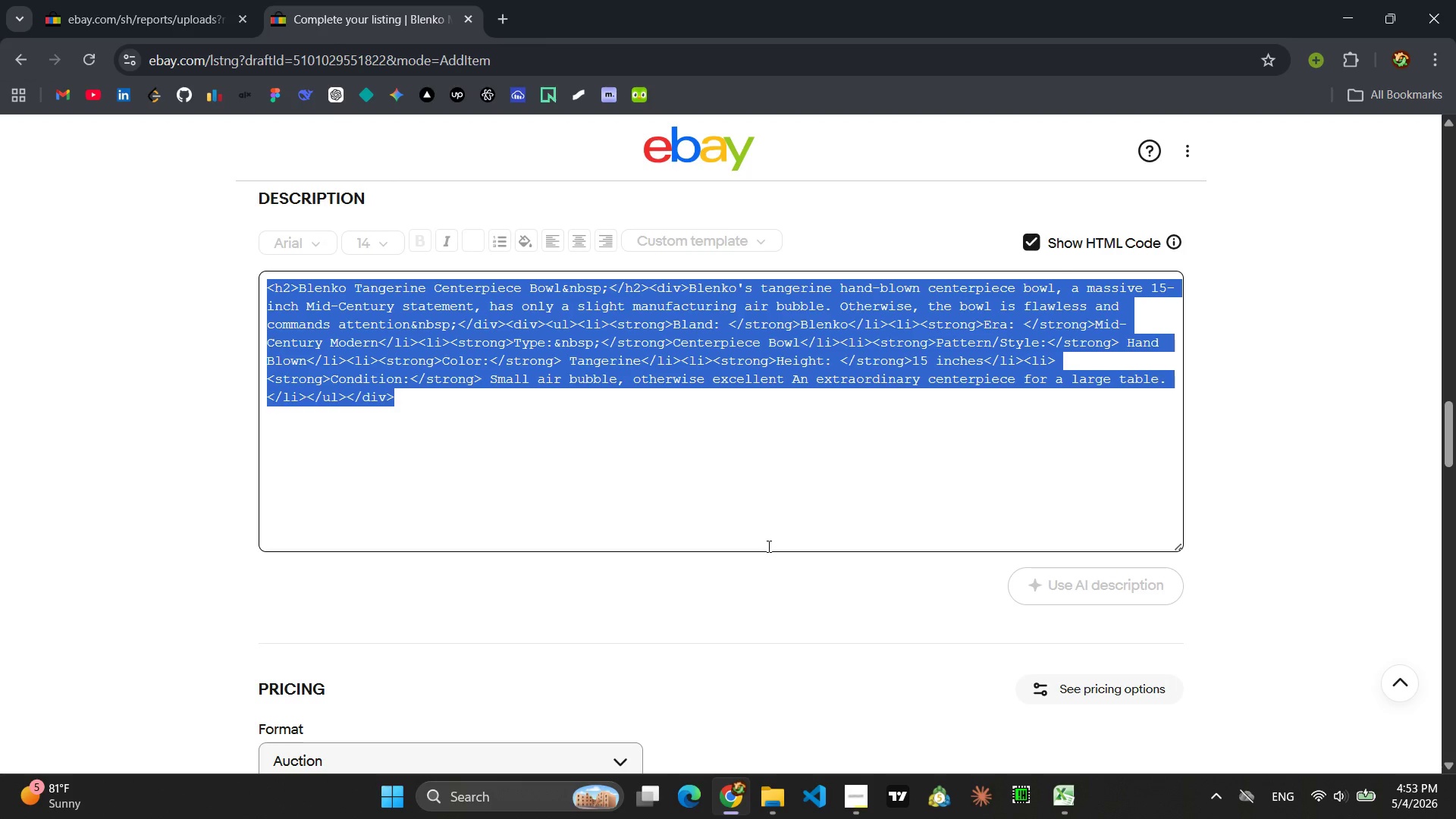 
wait(7.88)
 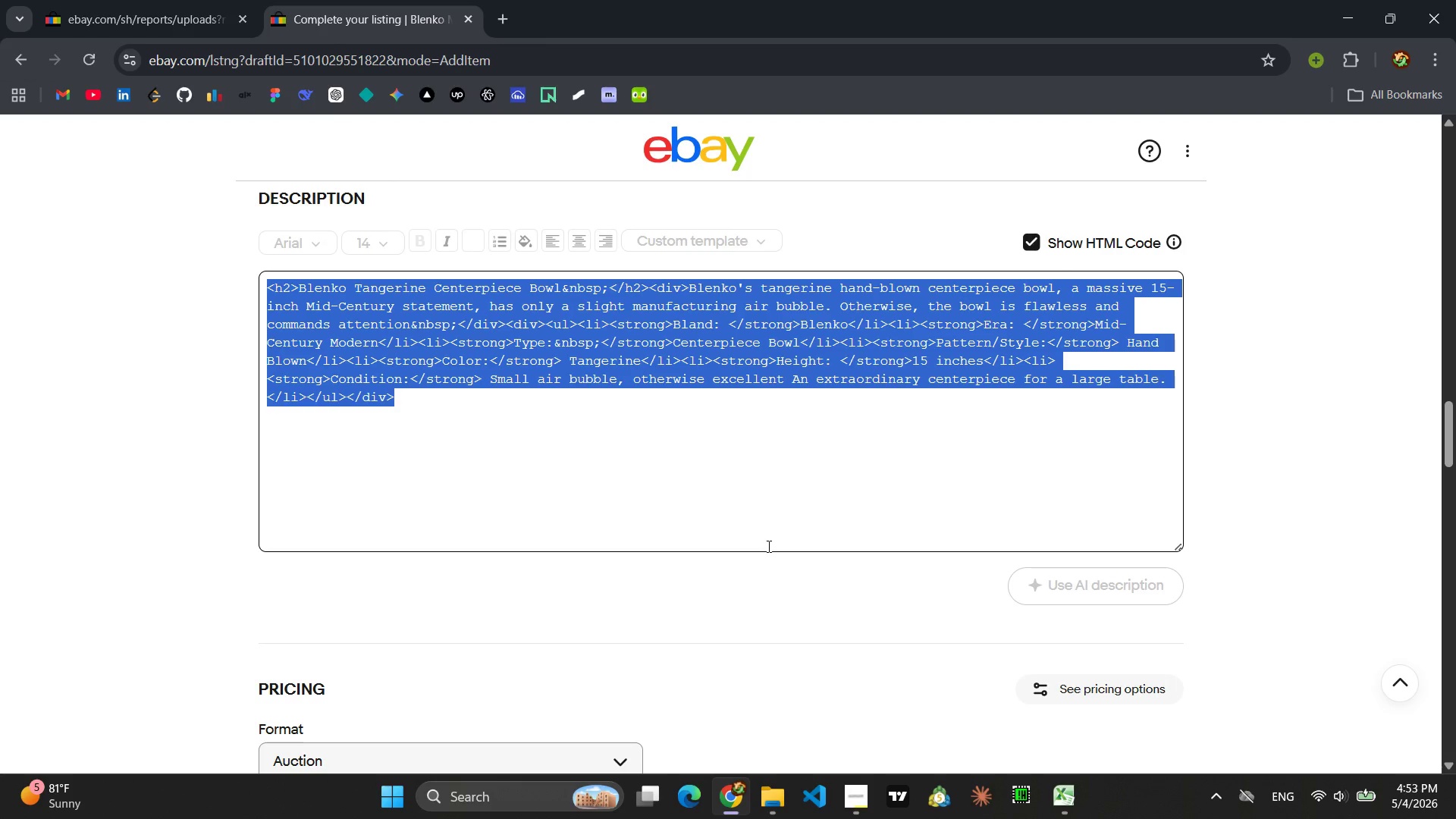 
left_click([852, 794])